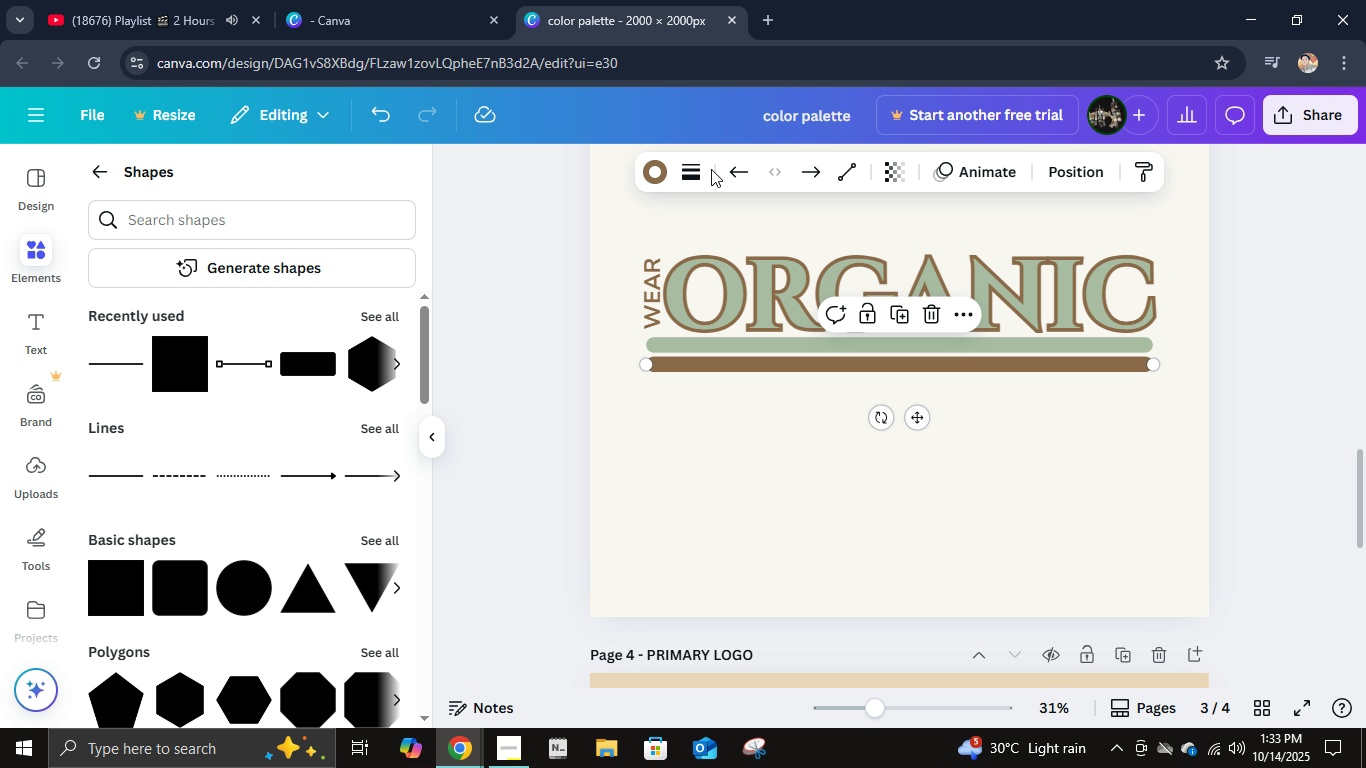 
left_click([654, 170])
 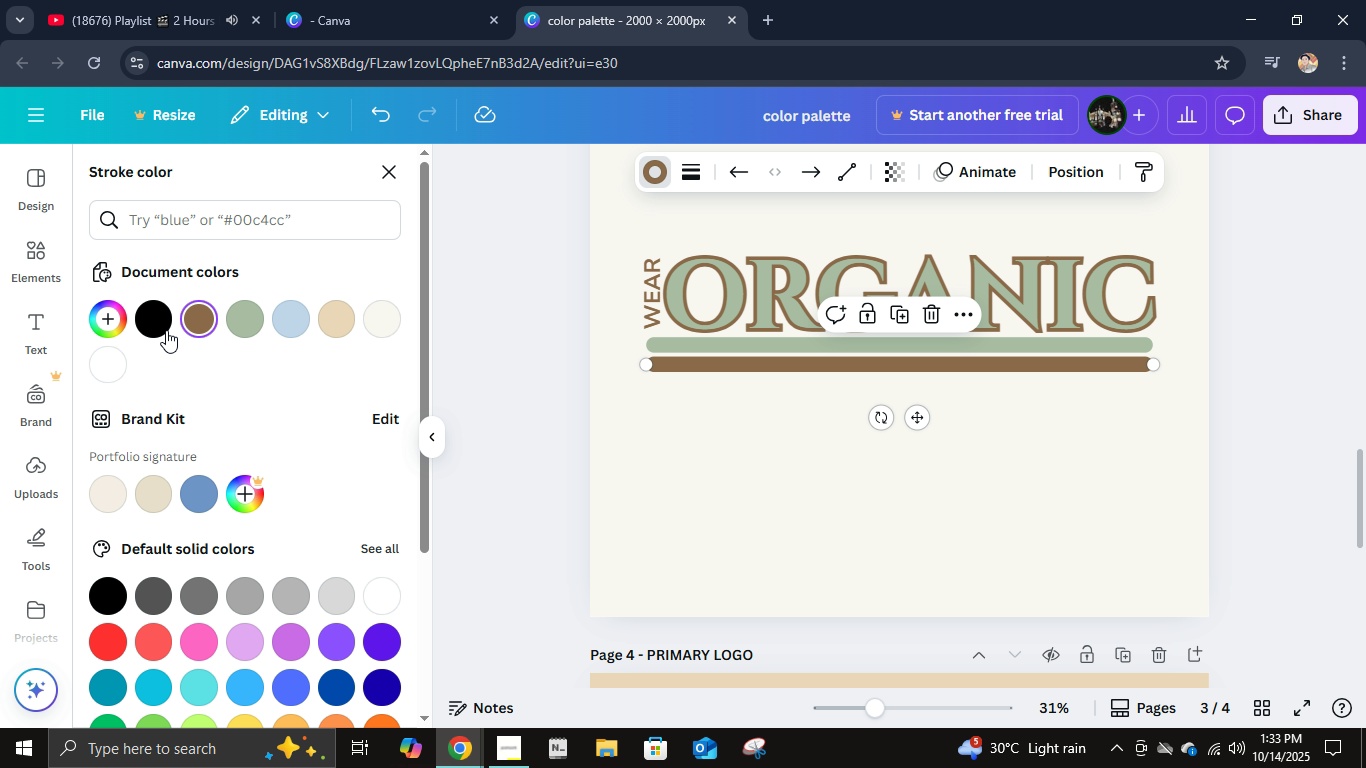 
double_click([166, 330])
 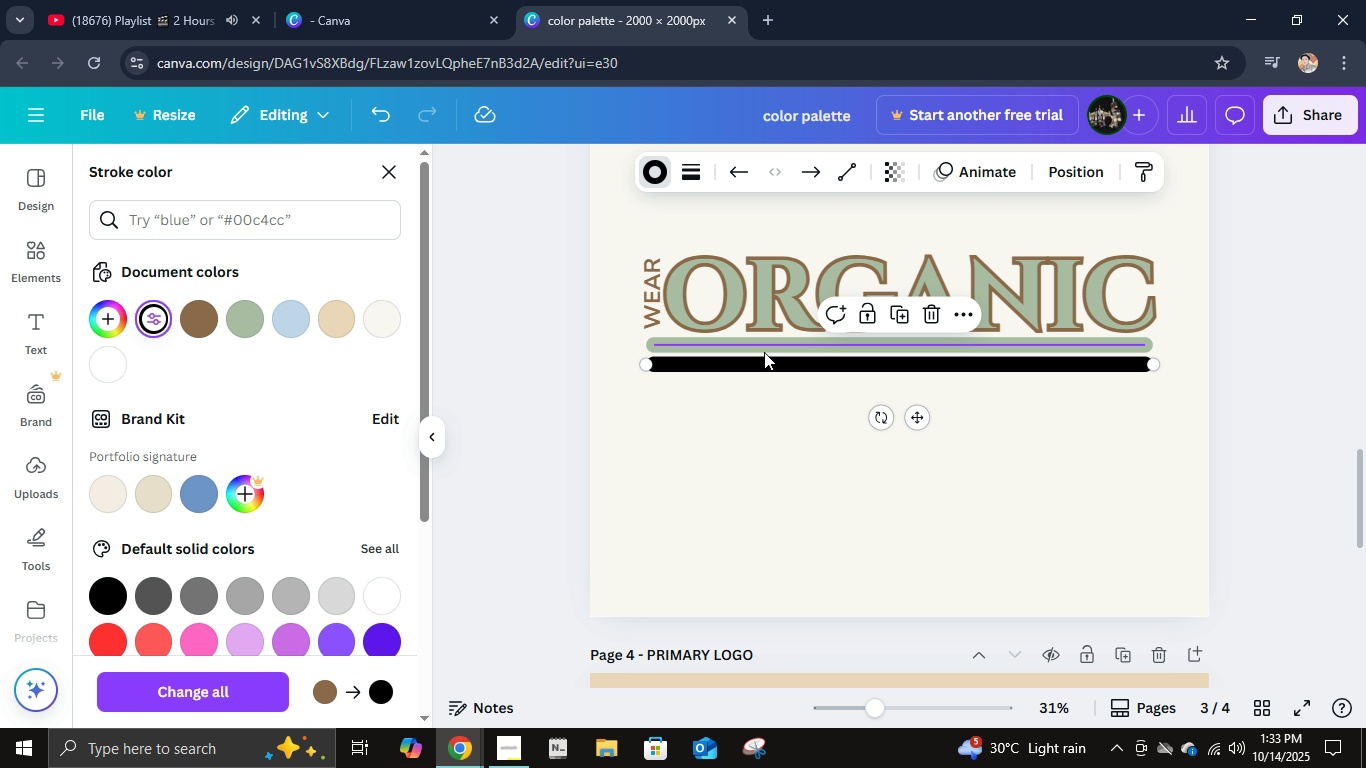 
left_click([764, 352])
 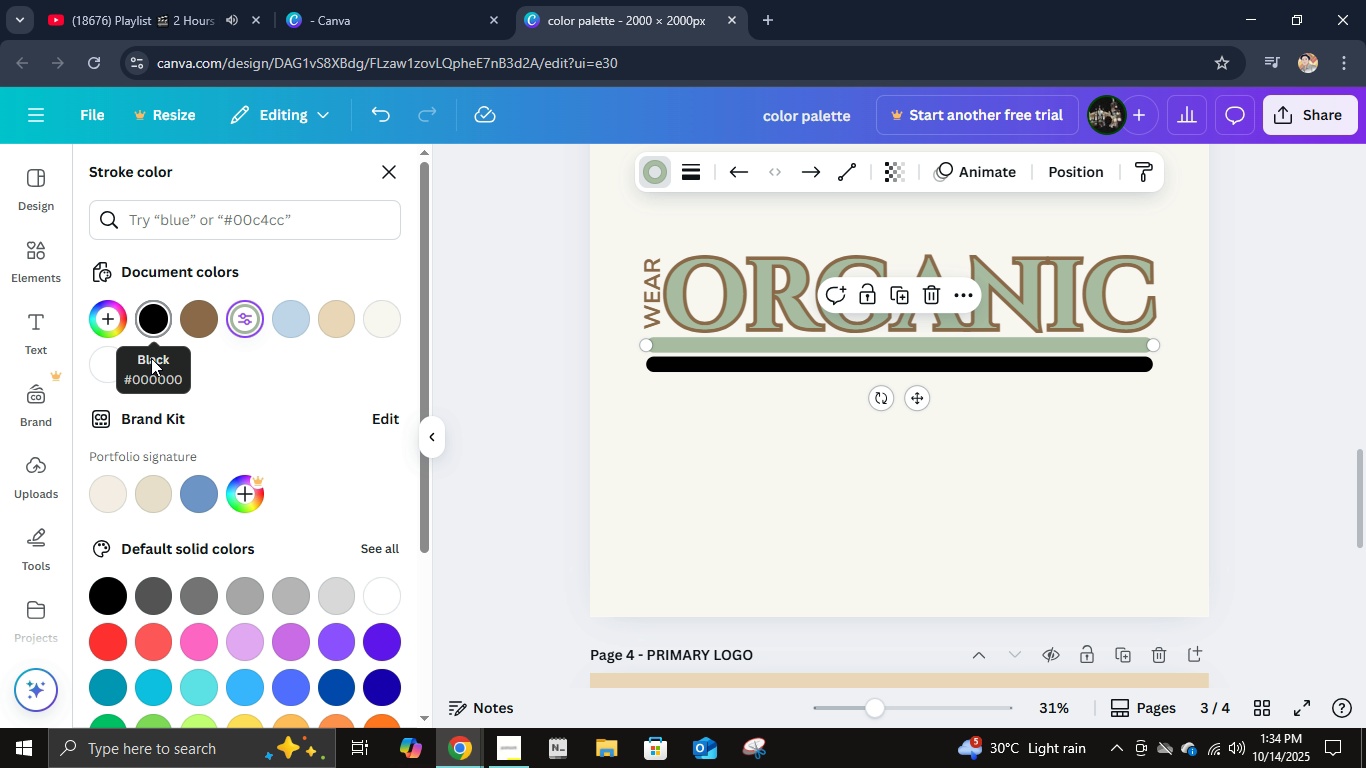 
wait(5.38)
 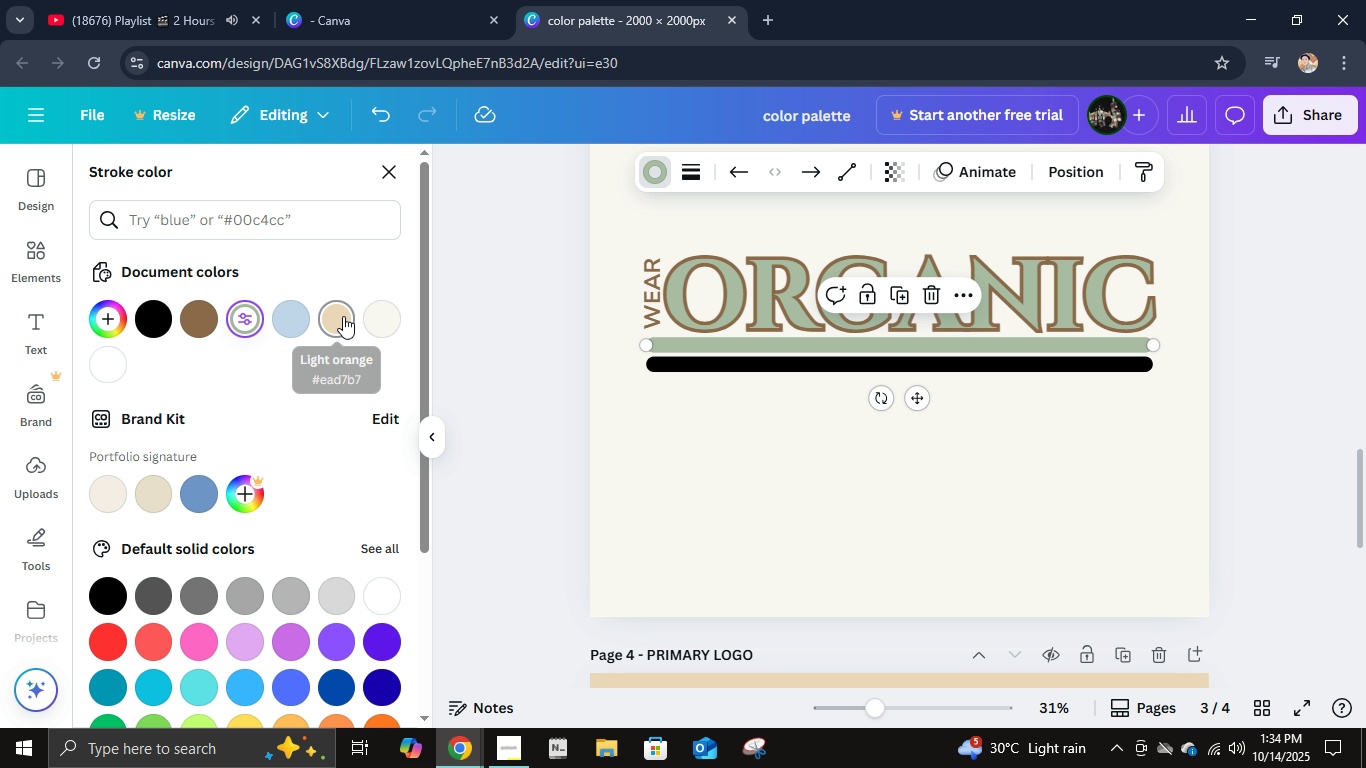 
left_click([164, 591])
 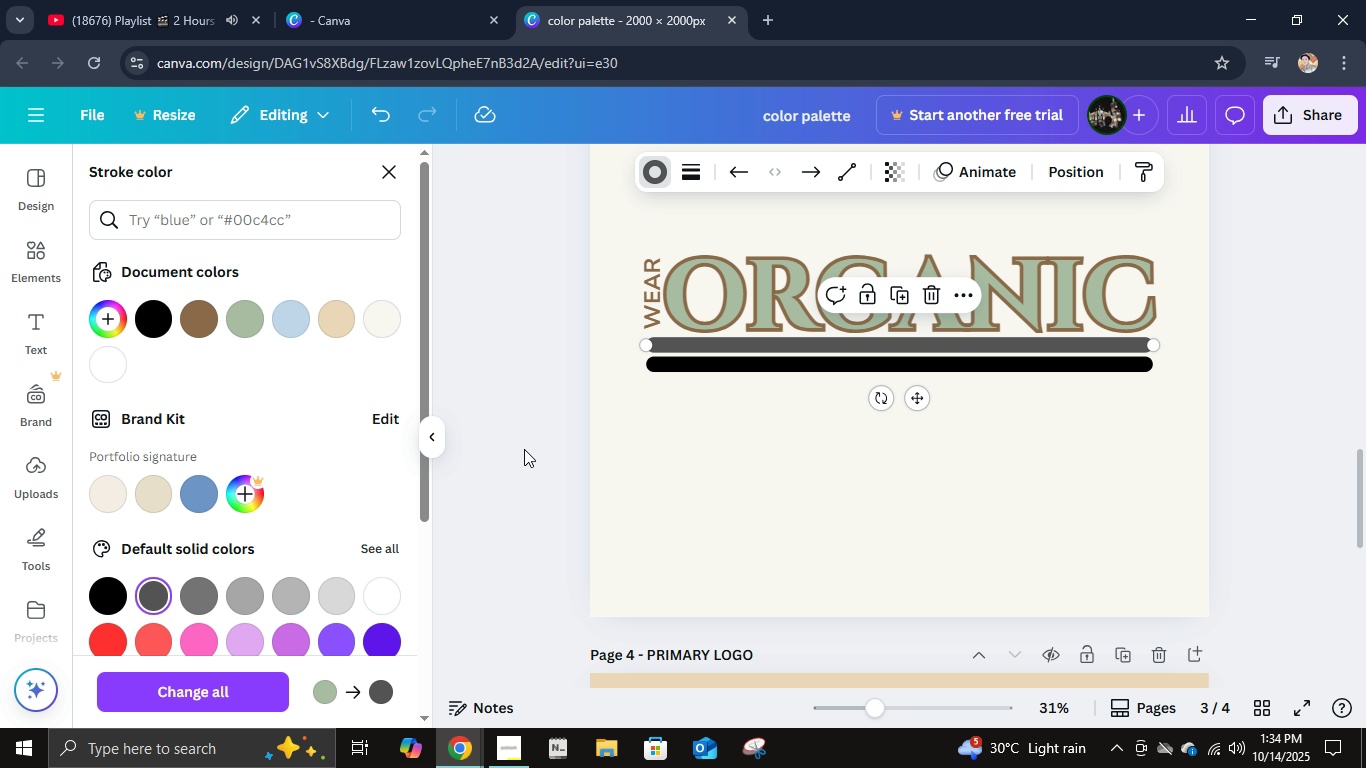 
scroll: coordinate [219, 567], scroll_direction: down, amount: 1.0
 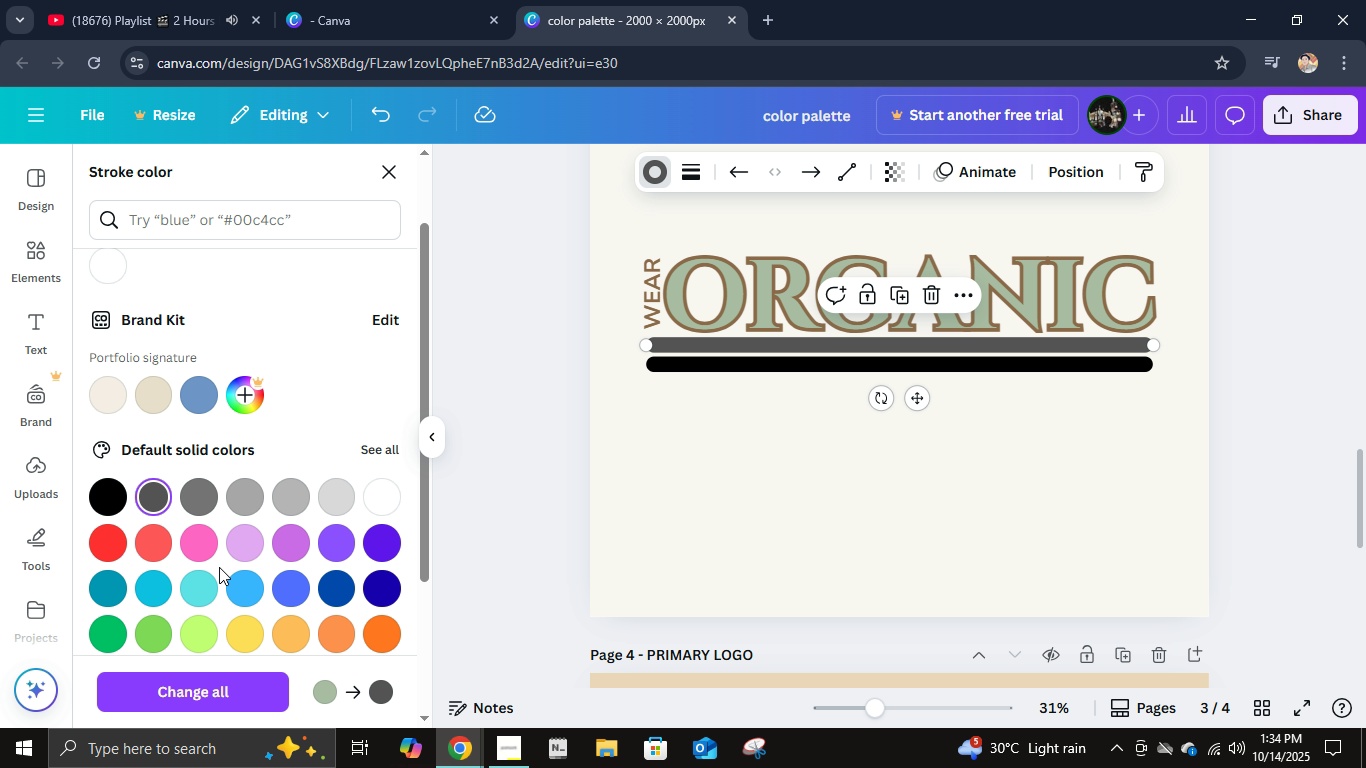 
scroll: coordinate [219, 567], scroll_direction: up, amount: 2.0
 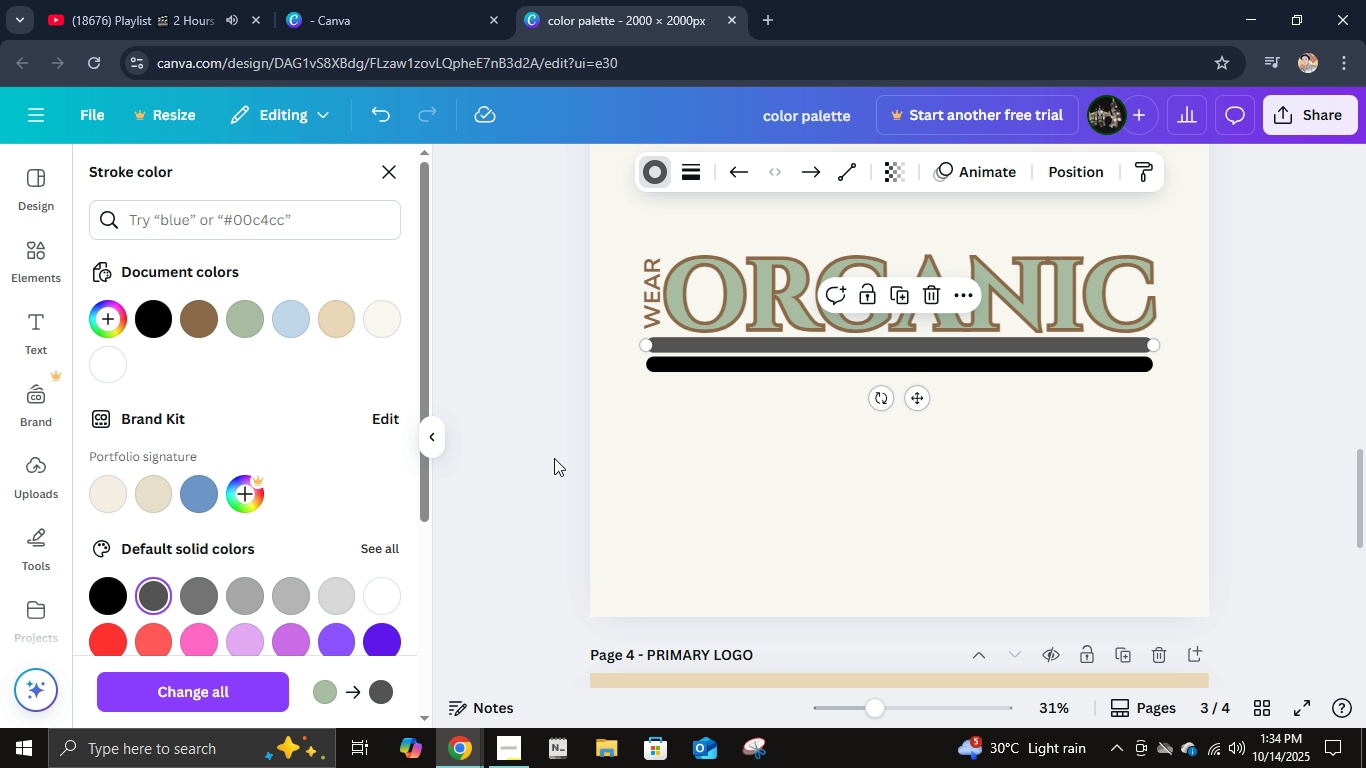 
left_click([682, 445])
 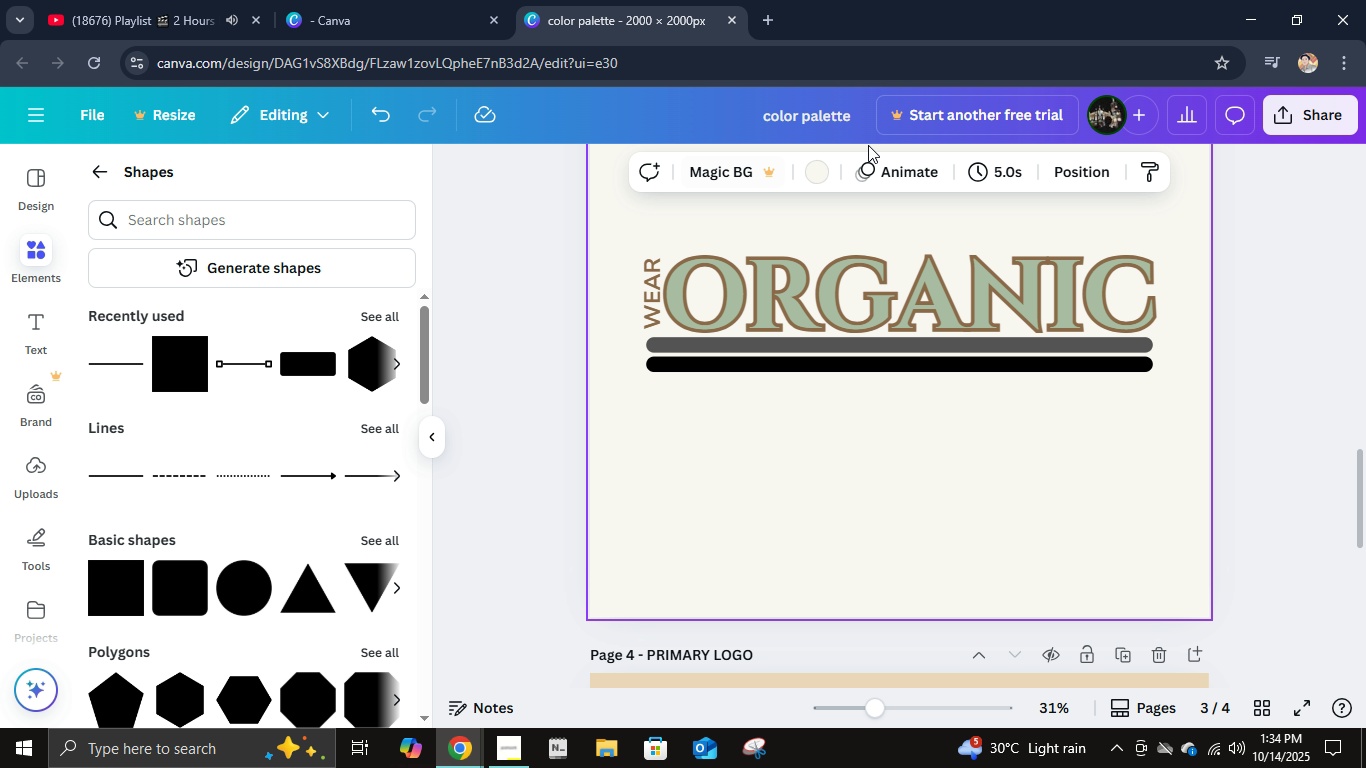 
double_click([828, 167])
 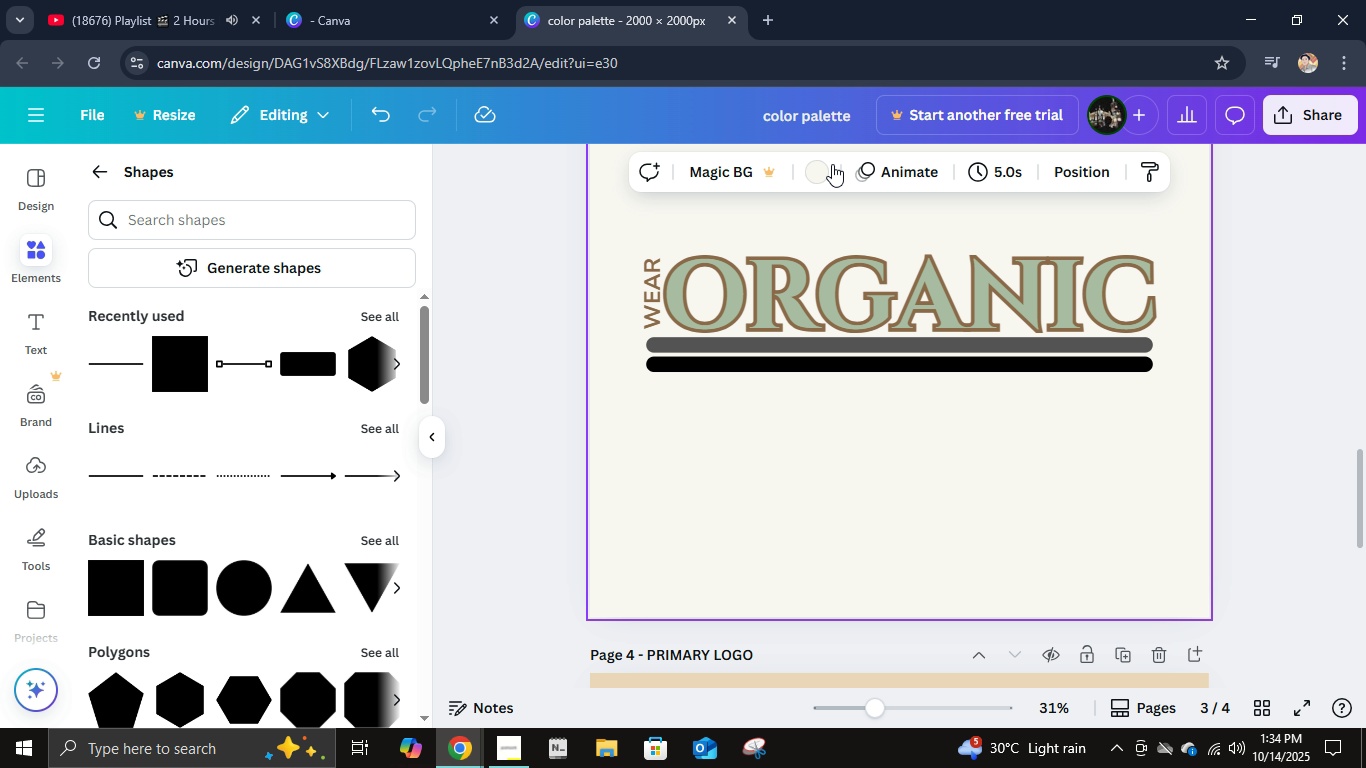 
left_click([827, 162])